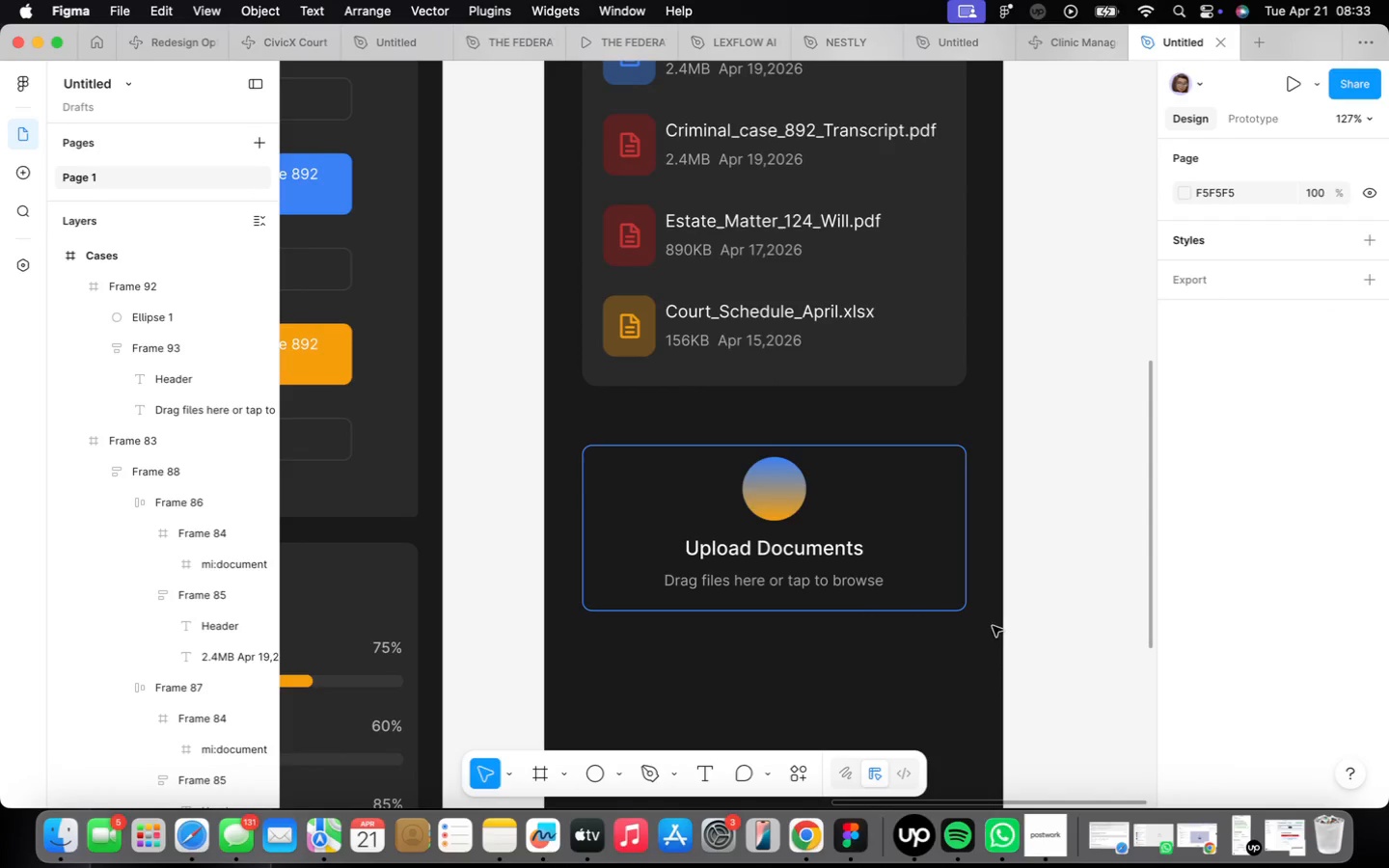 
left_click([905, 600])
 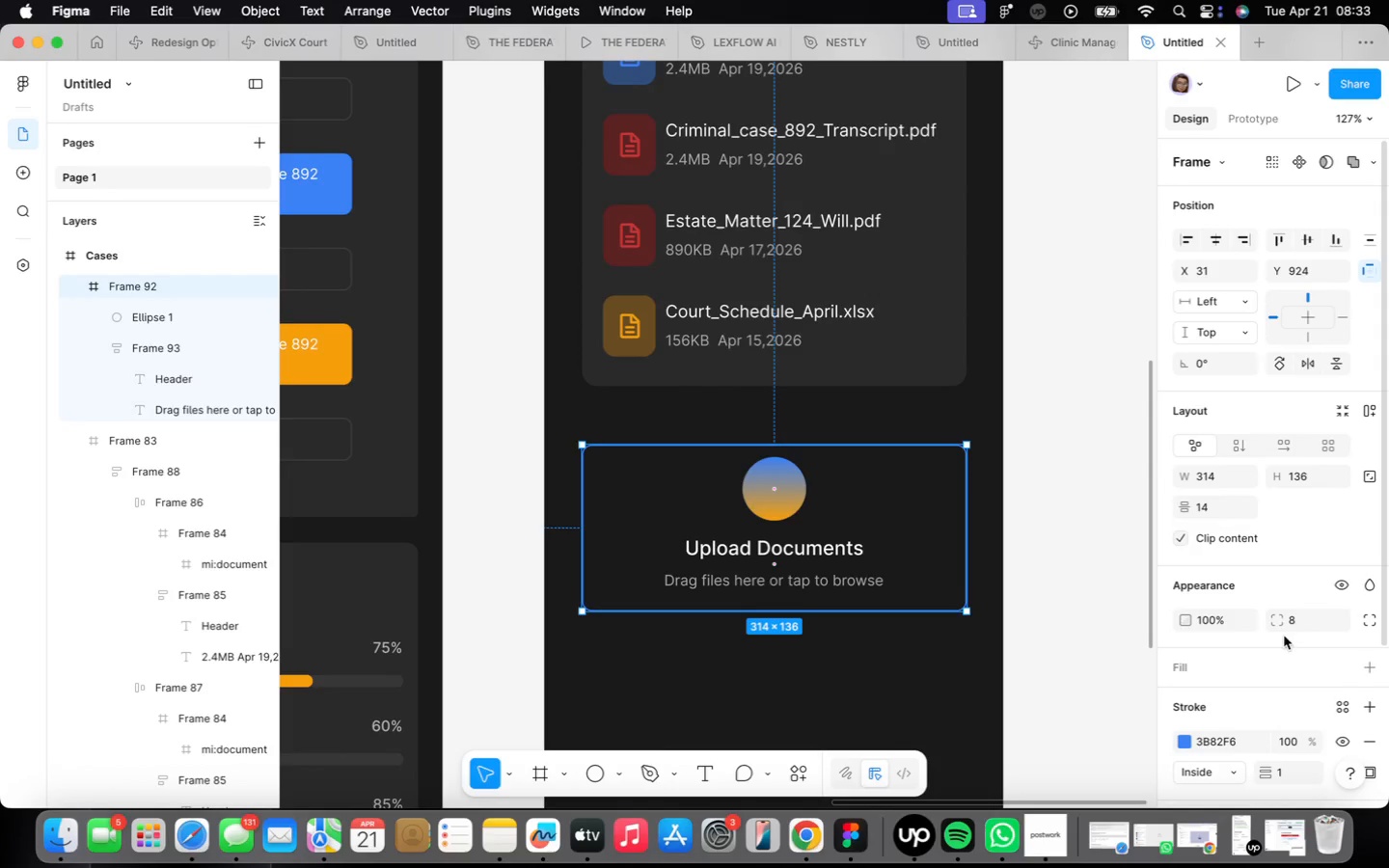 
scroll: coordinate [1286, 621], scroll_direction: down, amount: 21.0
 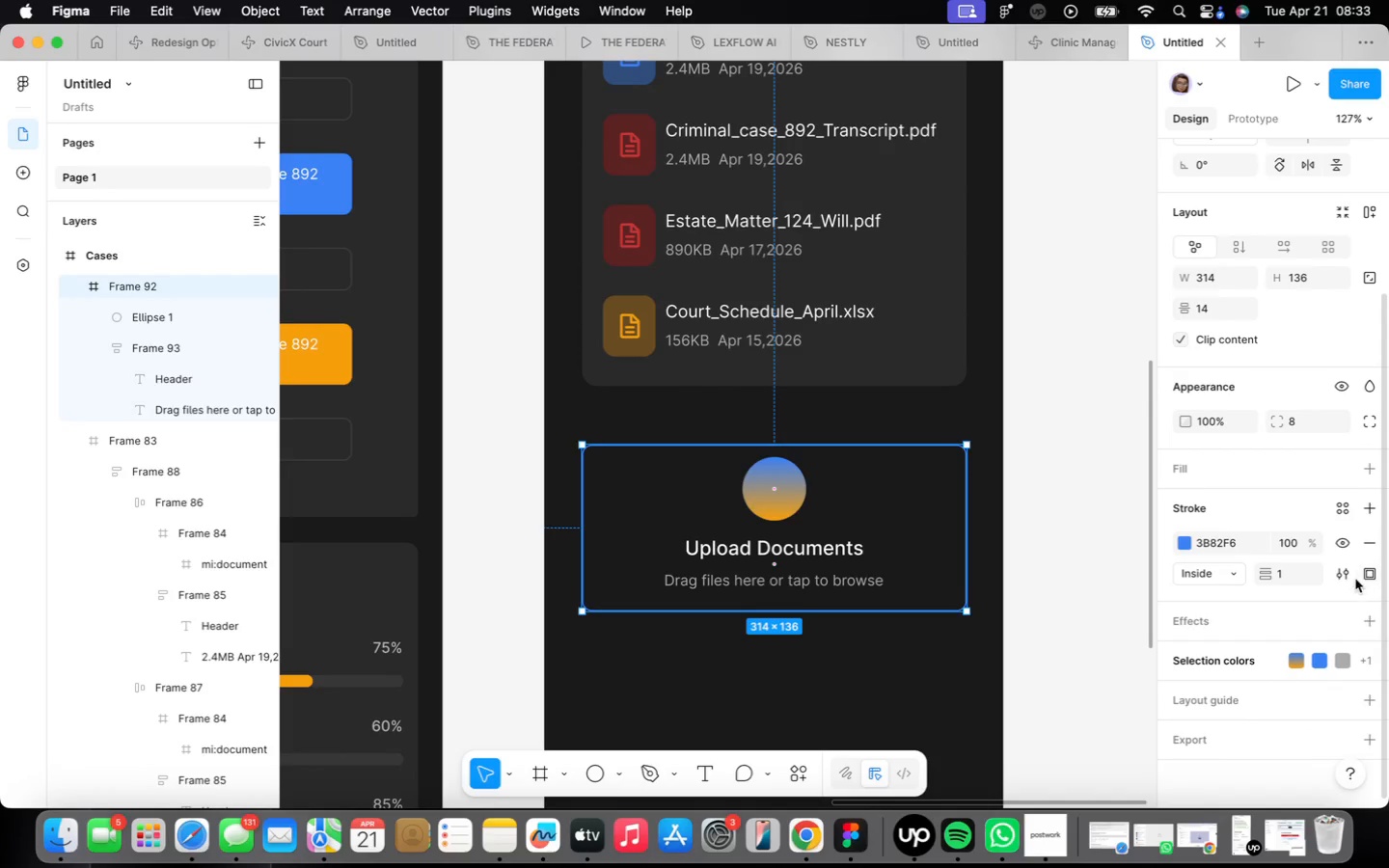 
left_click([1332, 569])
 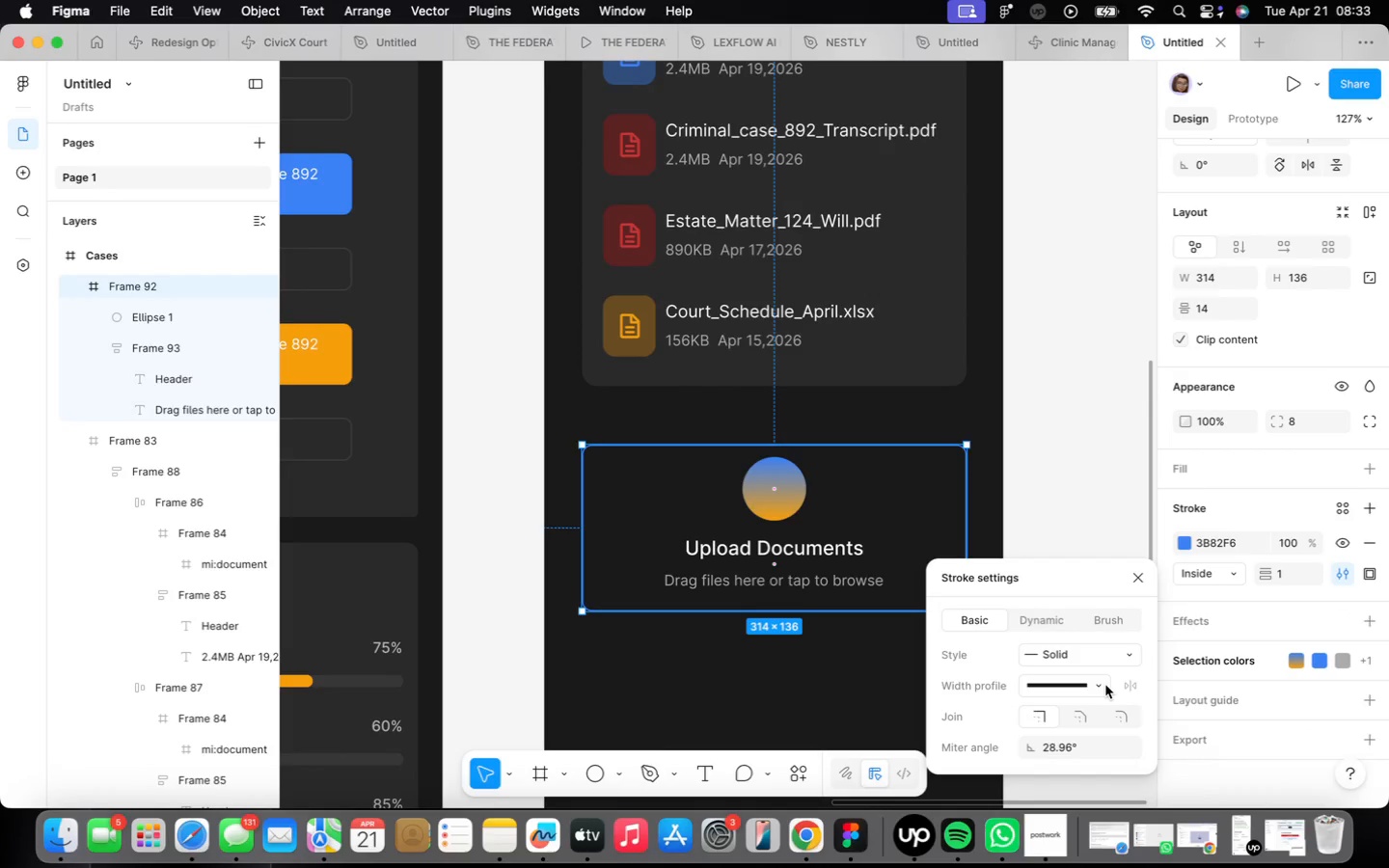 
left_click([1107, 653])
 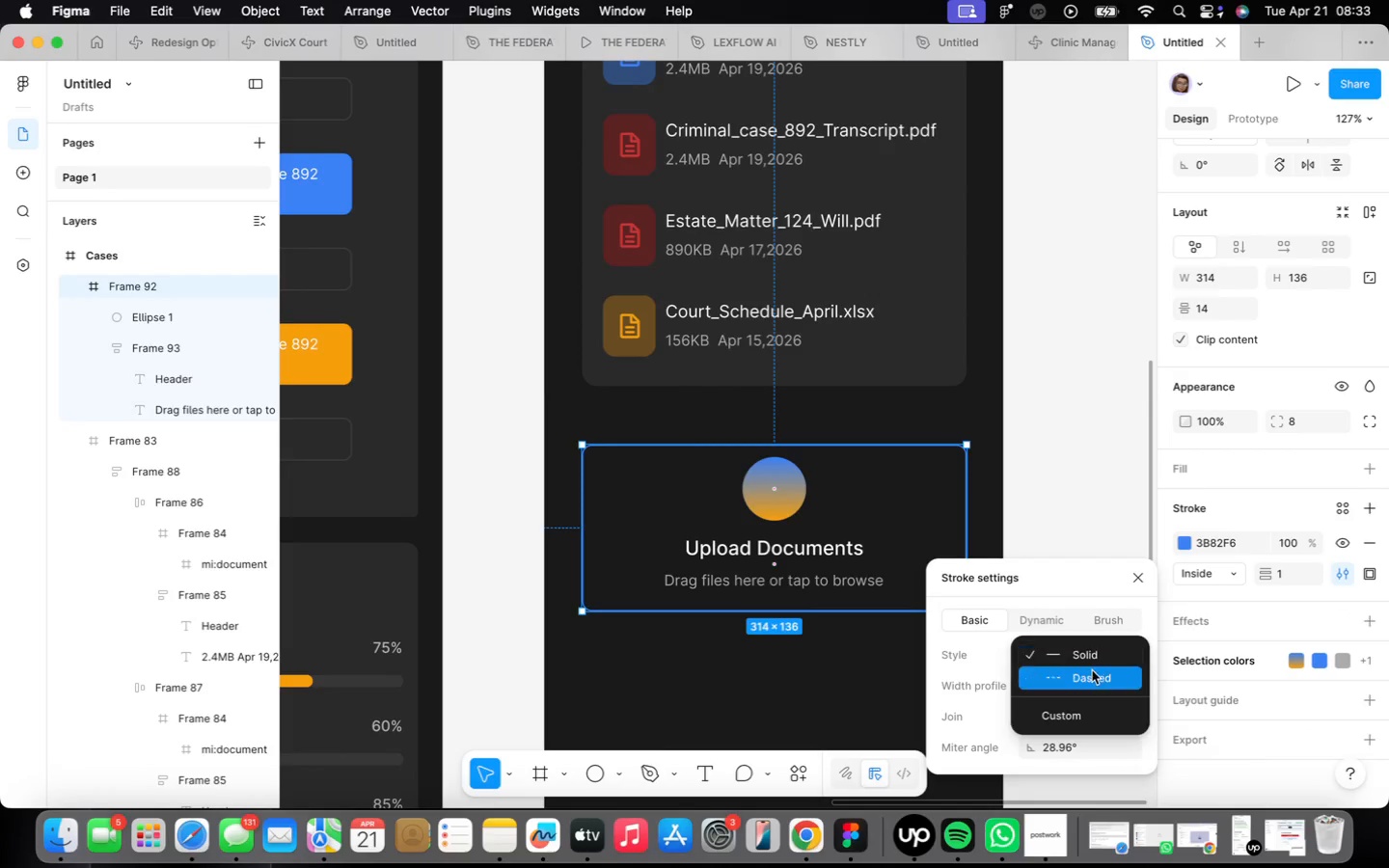 
left_click([1091, 668])
 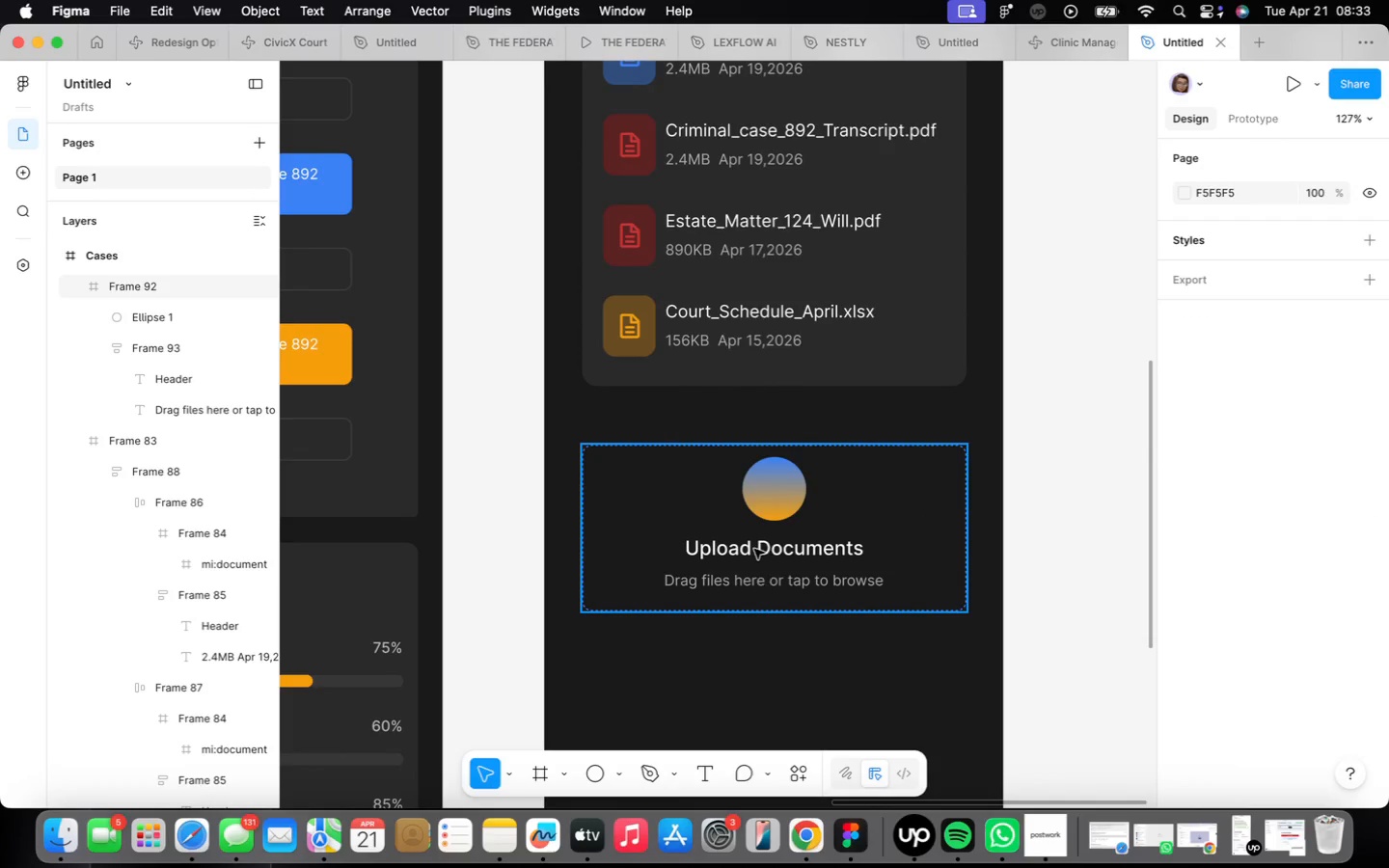 
right_click([758, 642])
 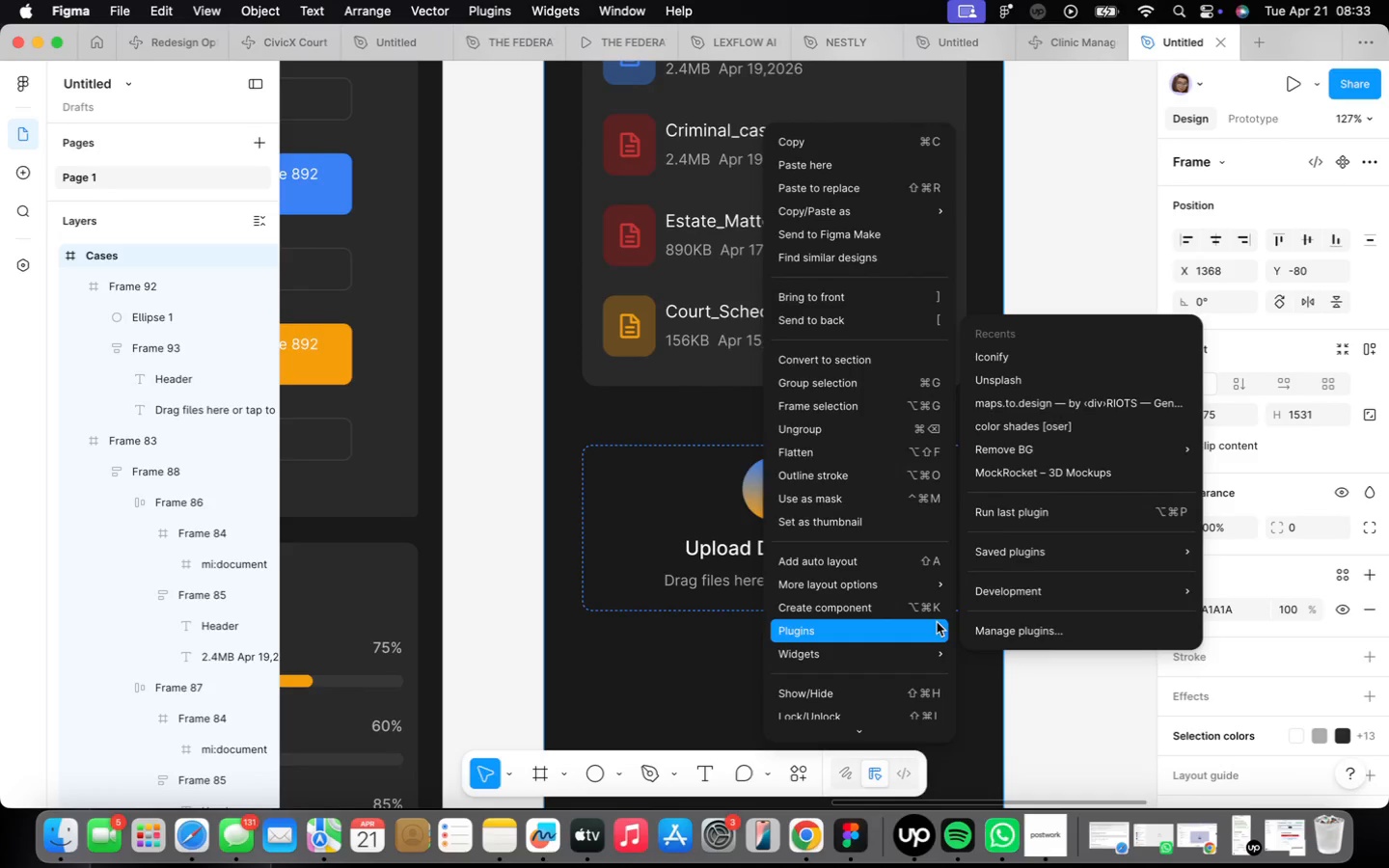 
left_click([1045, 350])
 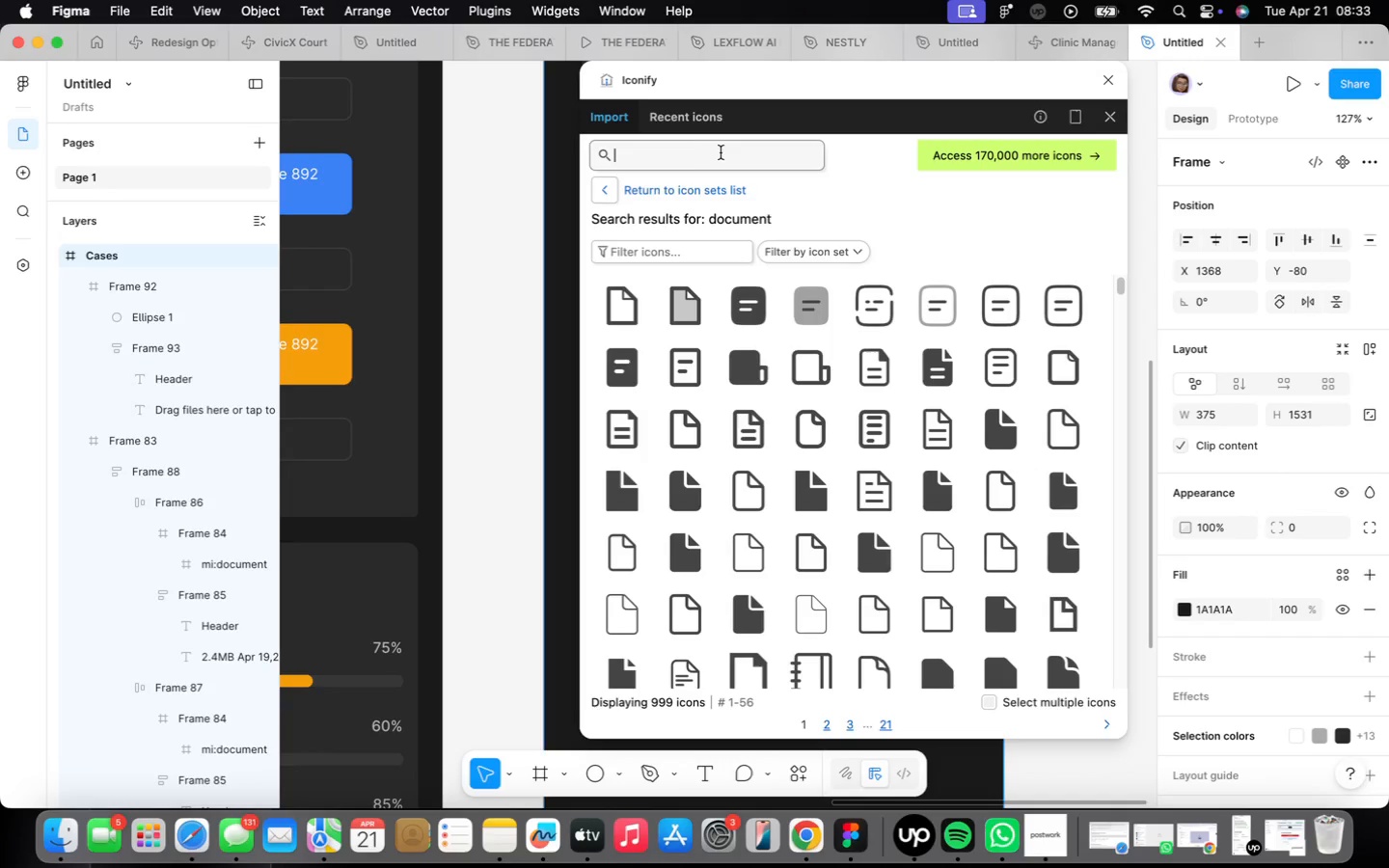 
type(download)
 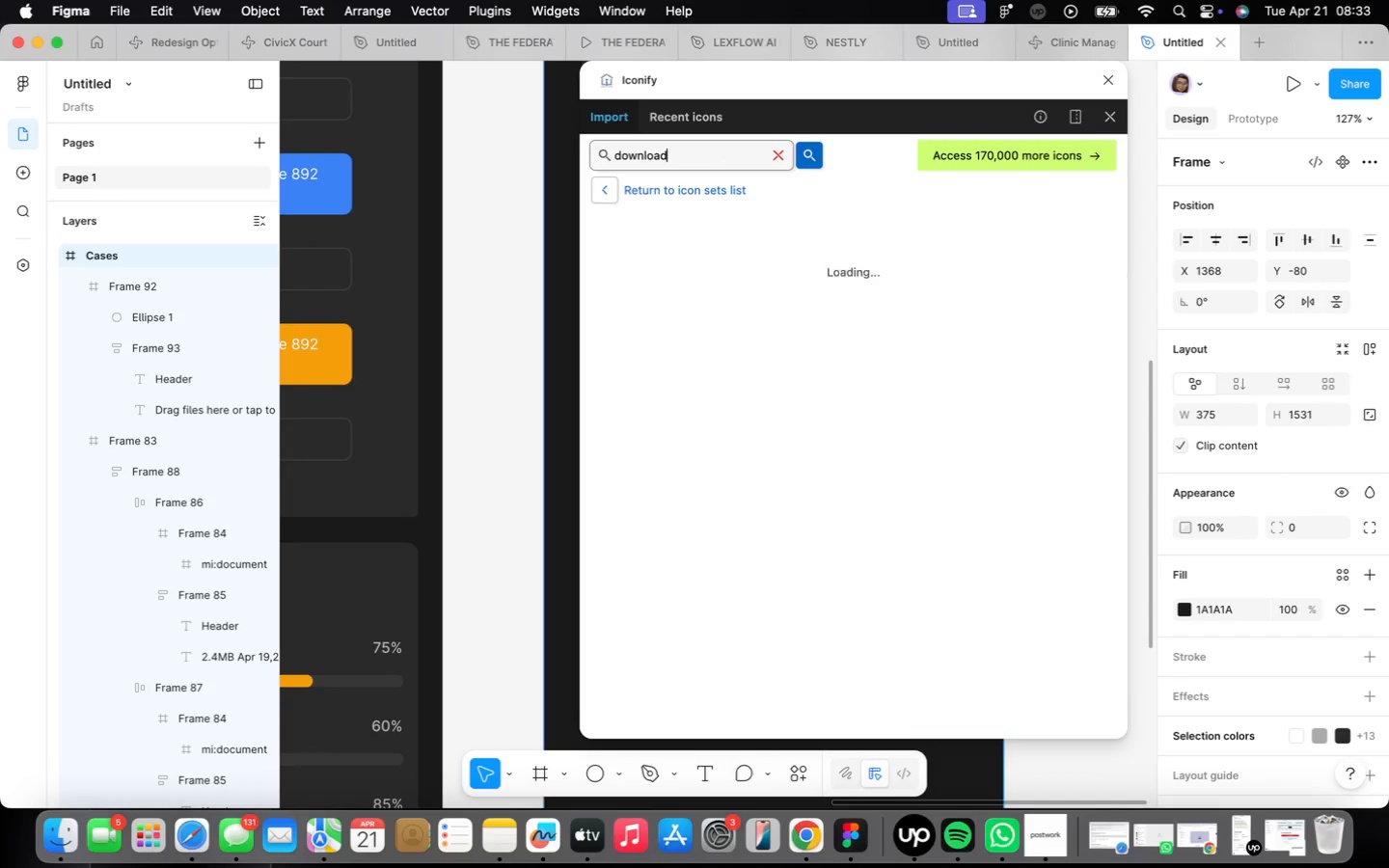 
key(Enter)
 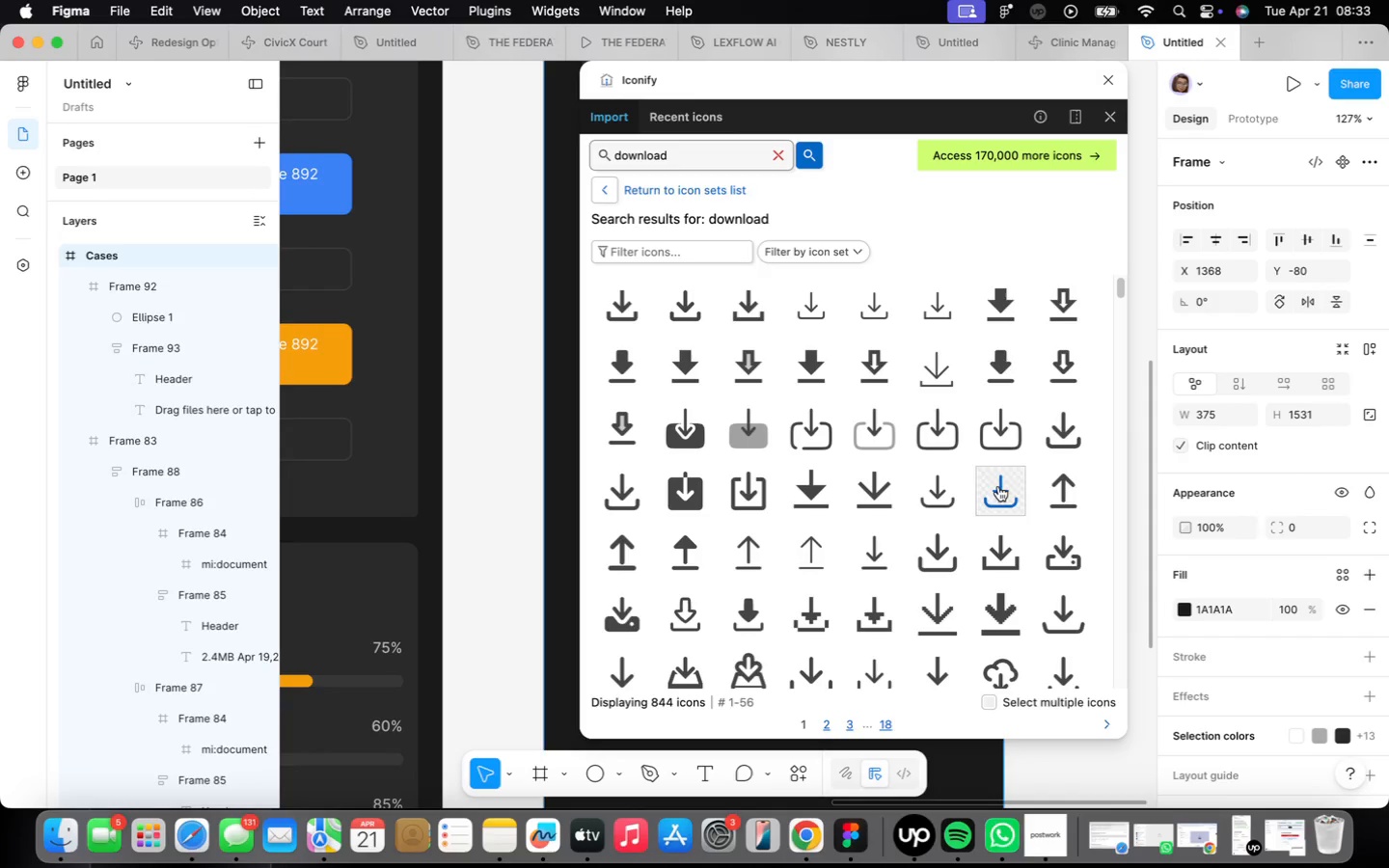 
left_click([940, 437])
 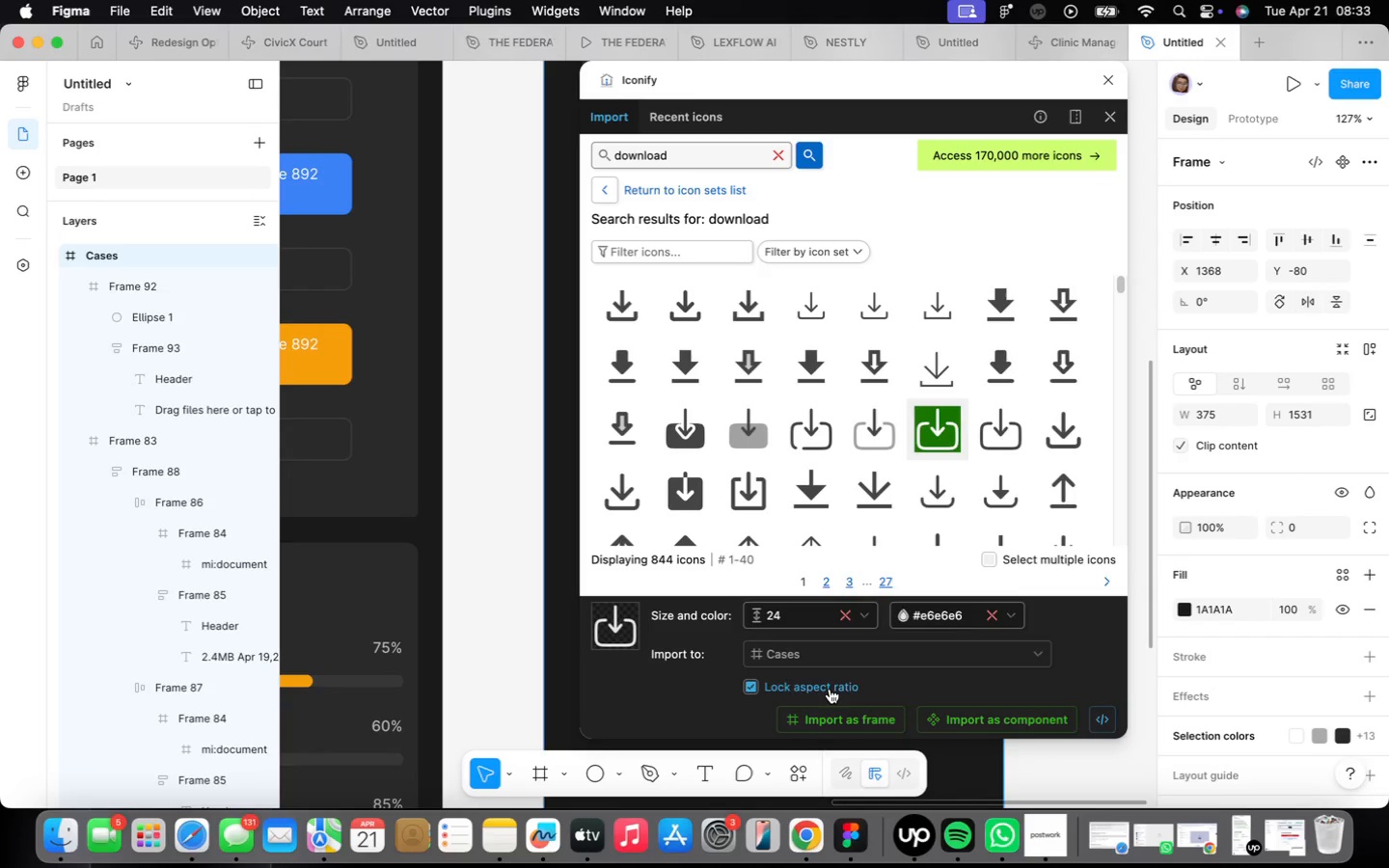 
left_click([829, 711])
 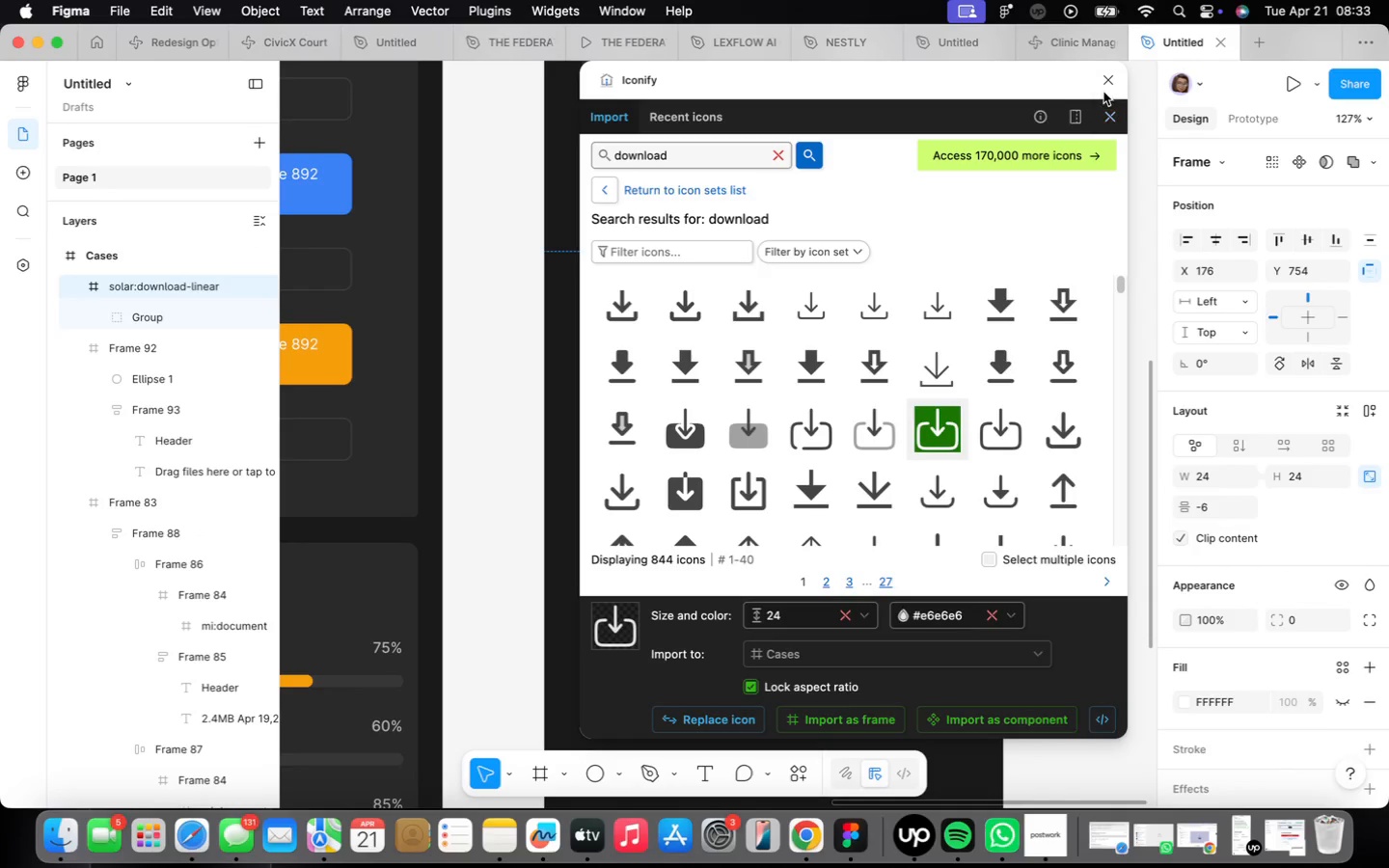 
double_click([1103, 79])
 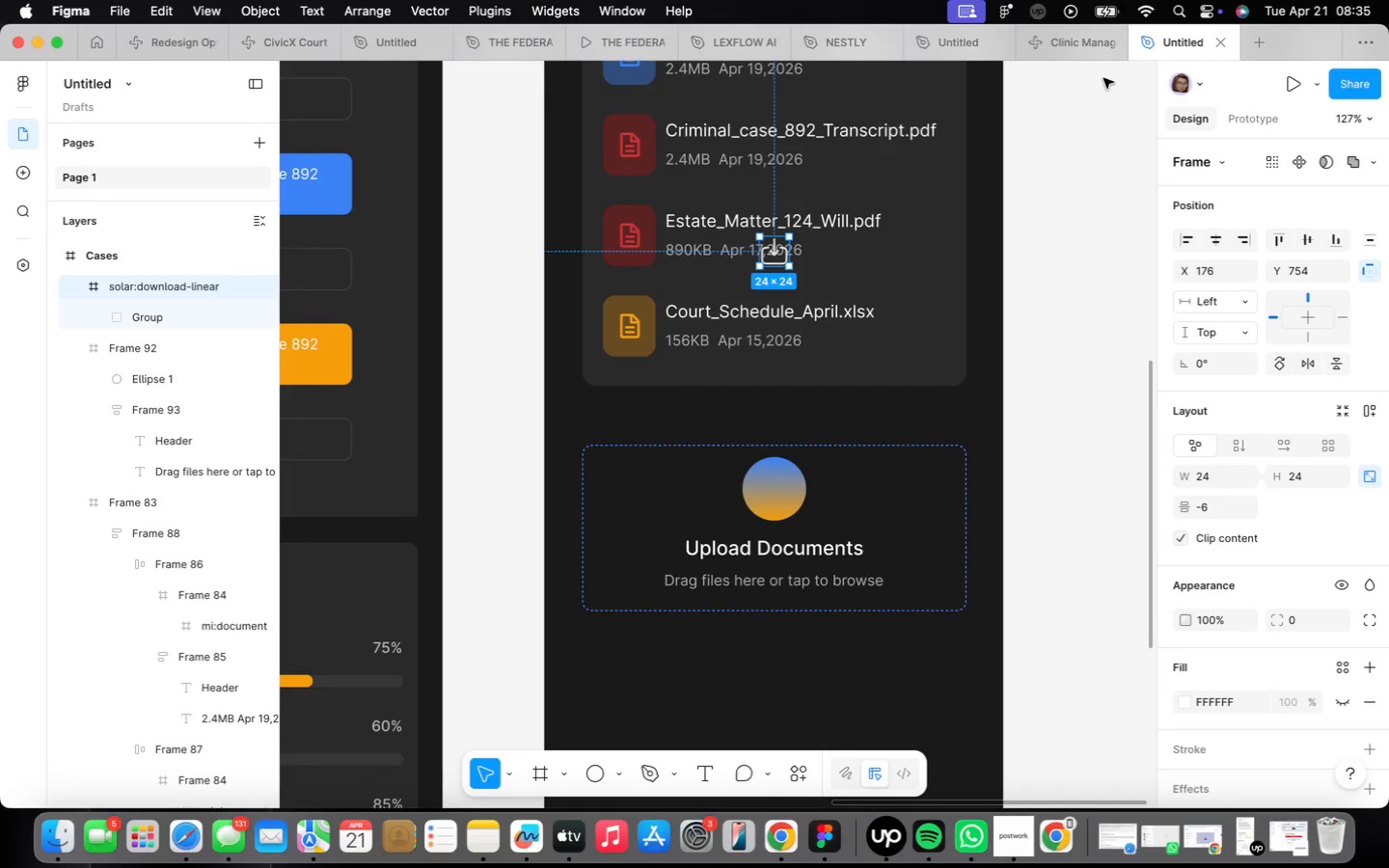 
wait(109.82)
 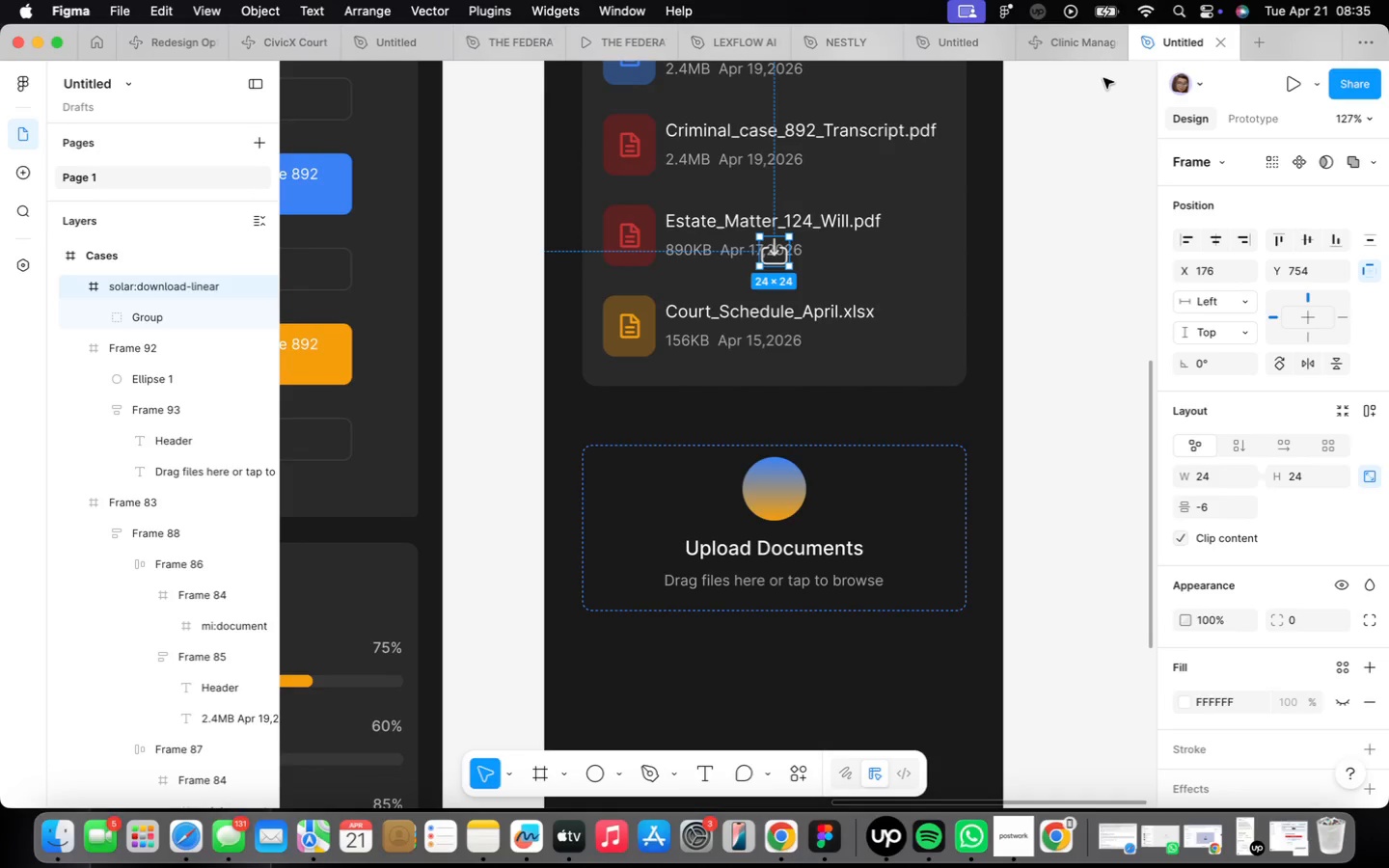 
left_click_drag(start_coordinate=[776, 258], to_coordinate=[778, 495])
 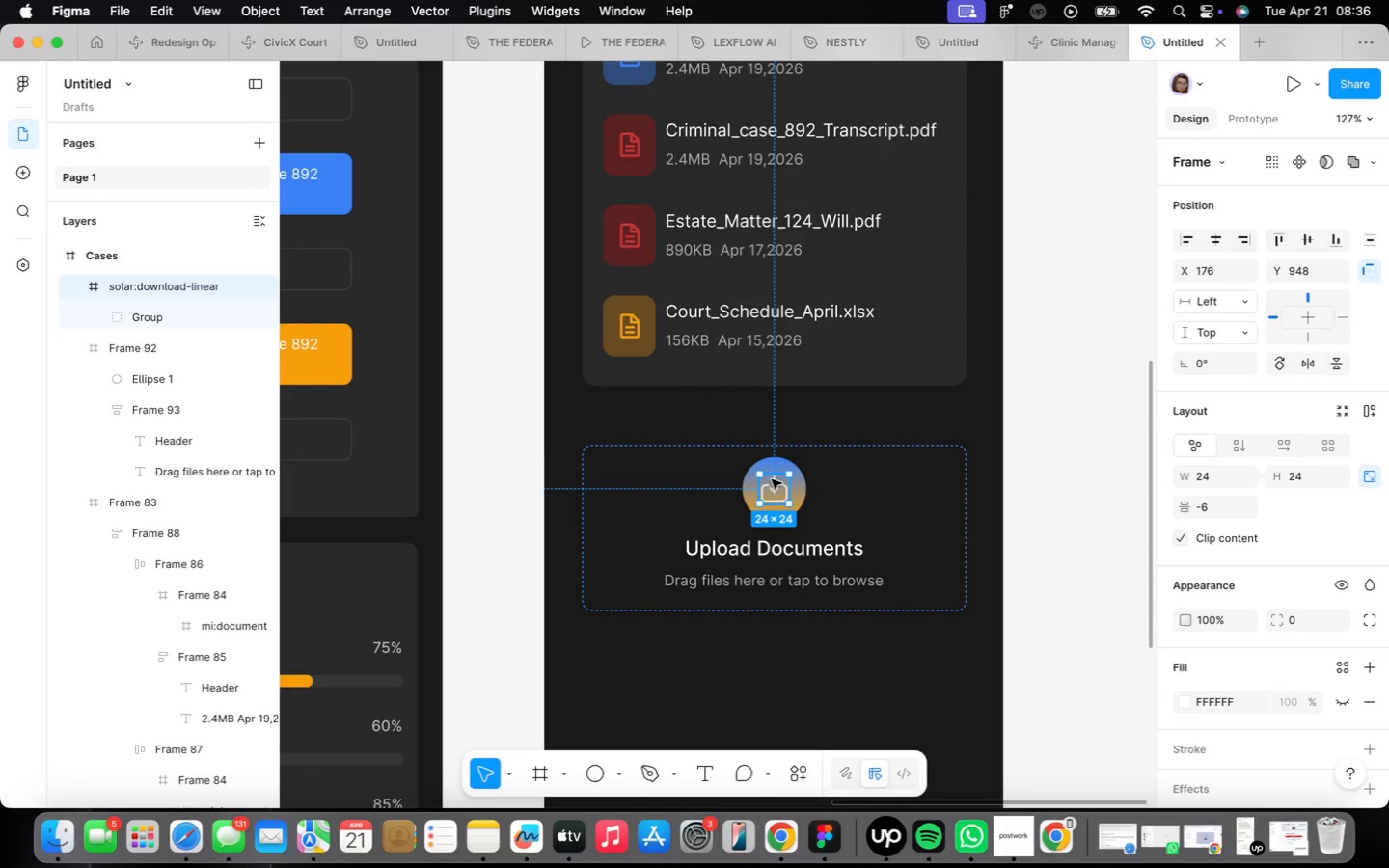 
wait(43.13)
 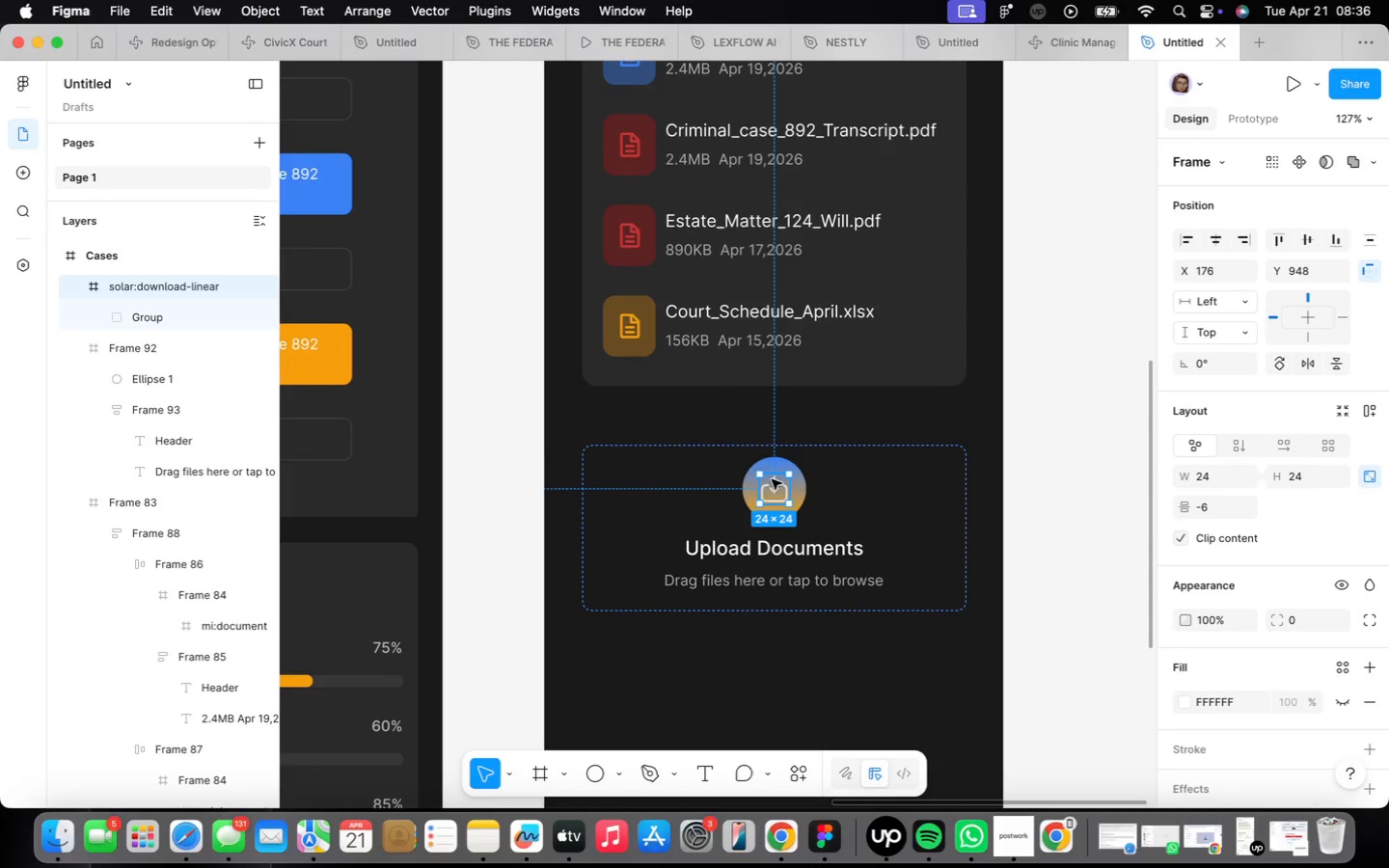 
scroll: coordinate [947, 543], scroll_direction: down, amount: 5.0
 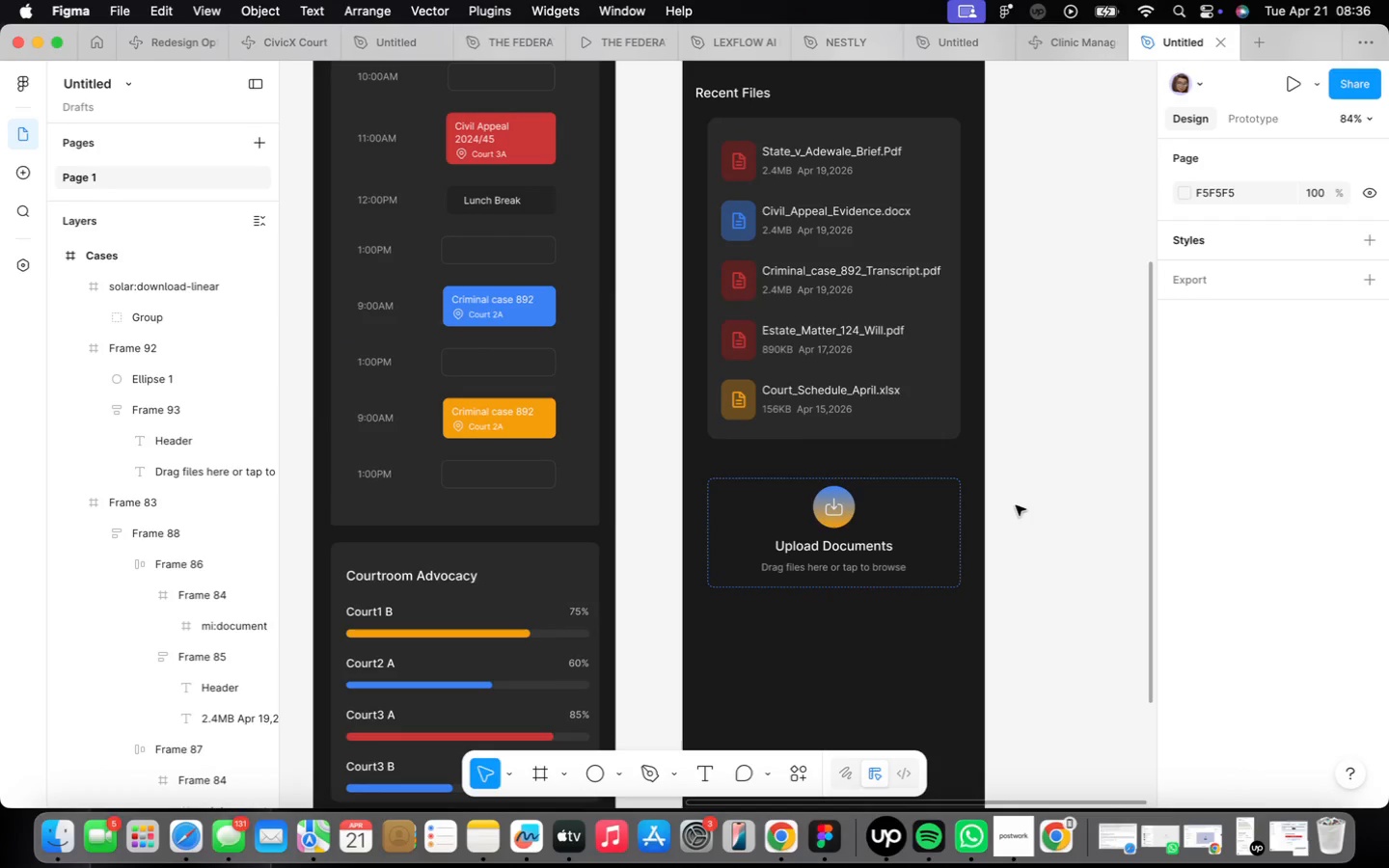 
left_click([880, 401])
 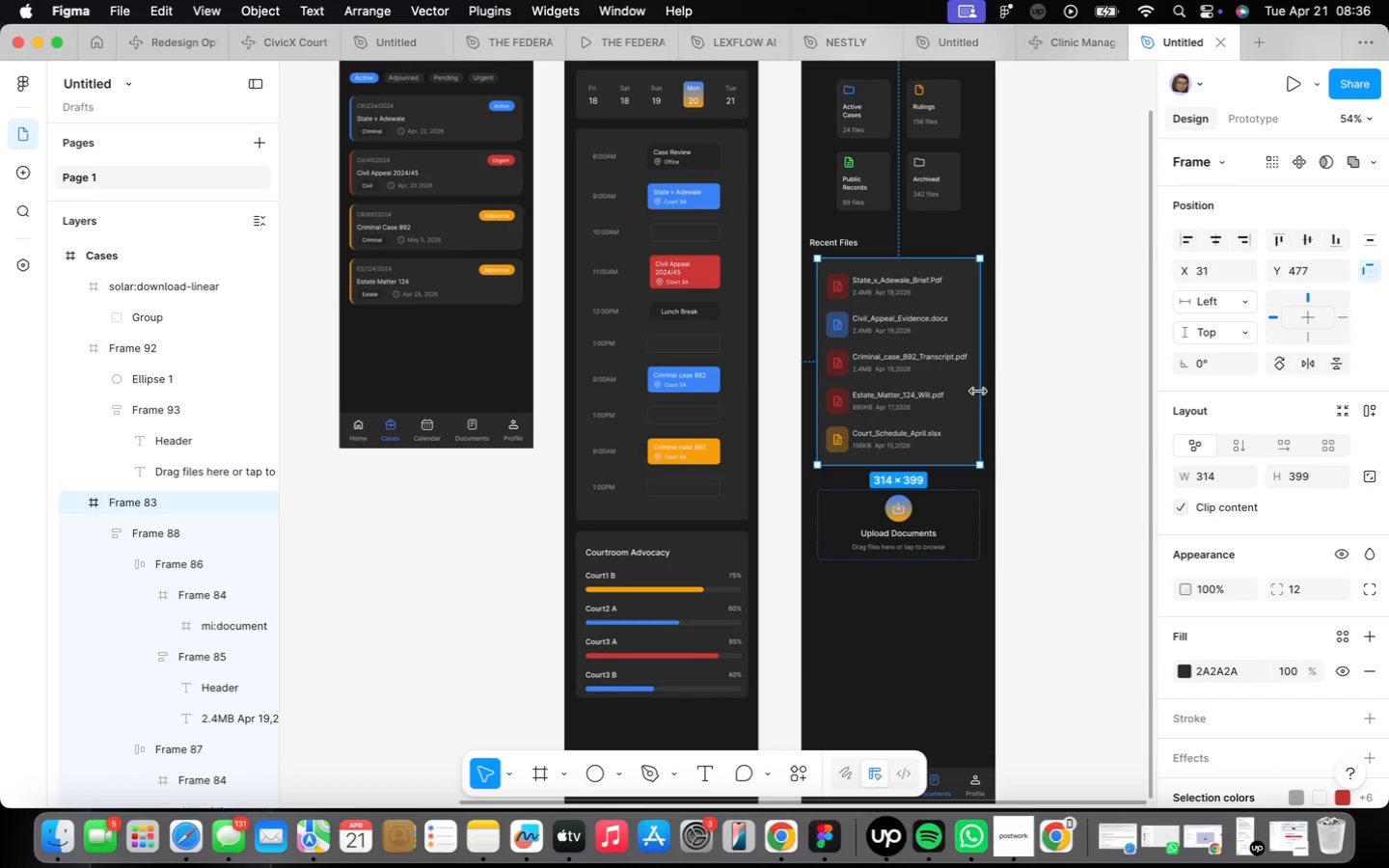 
scroll: coordinate [1014, 510], scroll_direction: down, amount: 5.0